 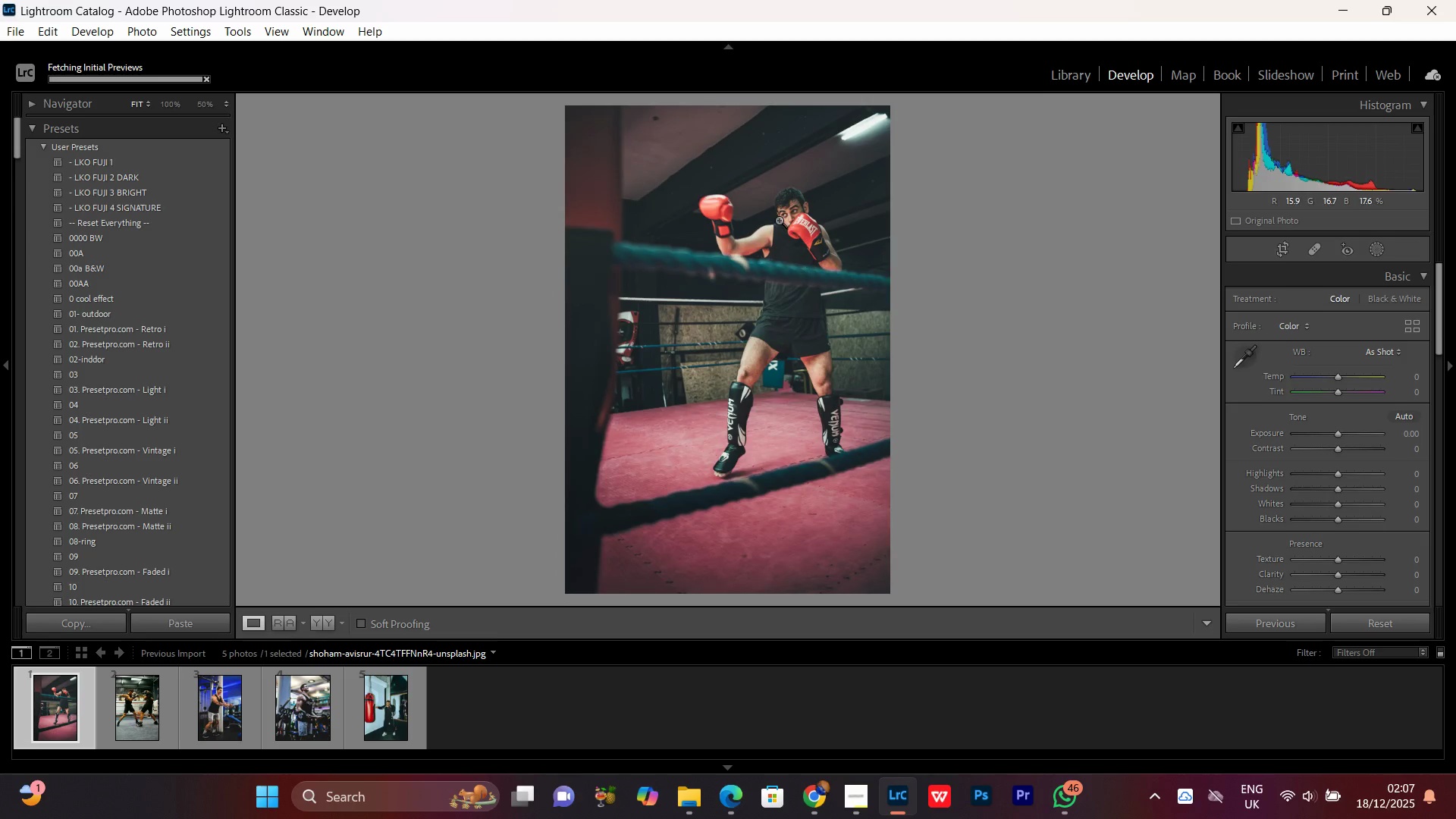 
left_click([133, 711])
 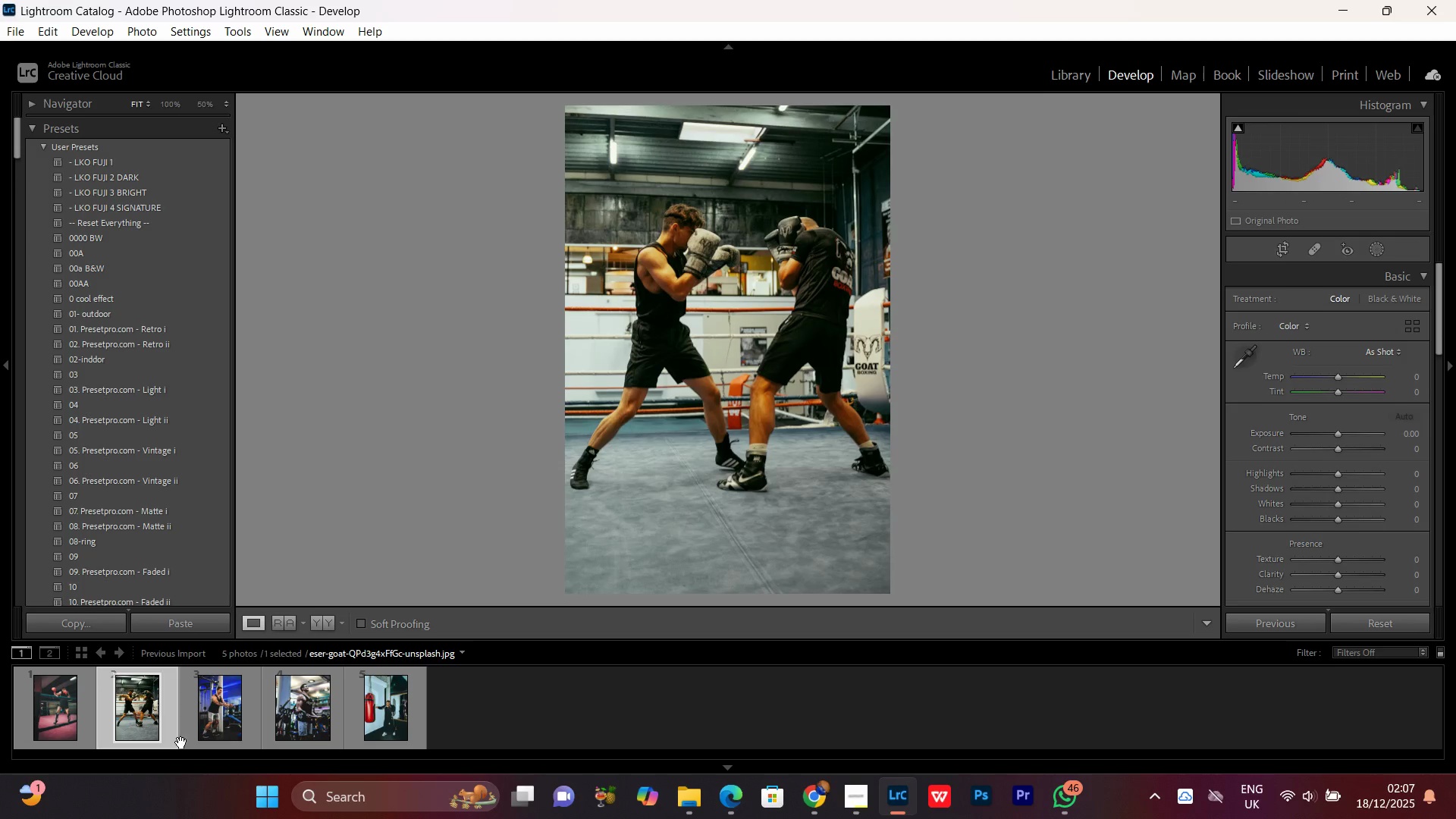 
left_click([199, 723])
 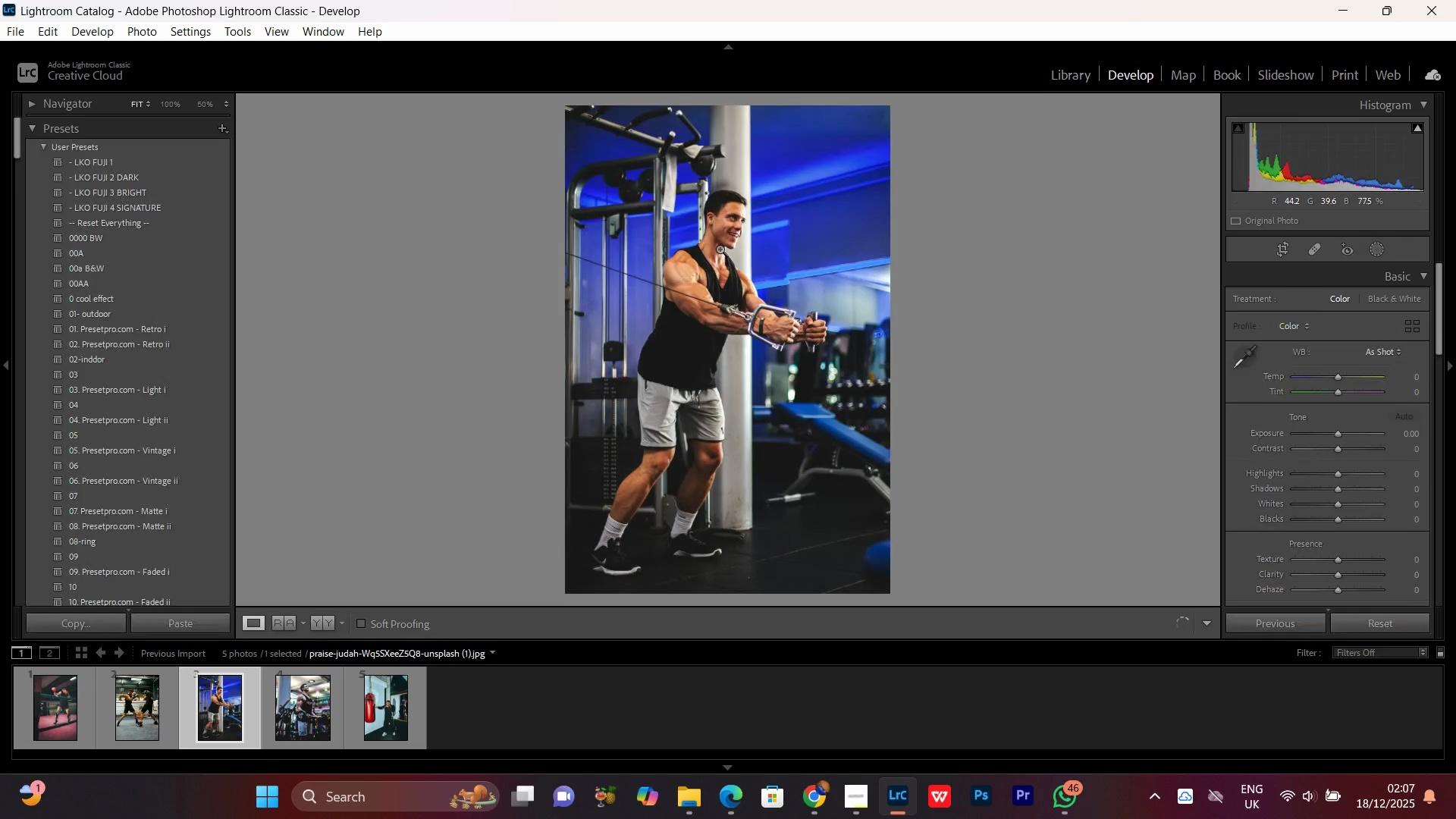 
left_click([734, 228])
 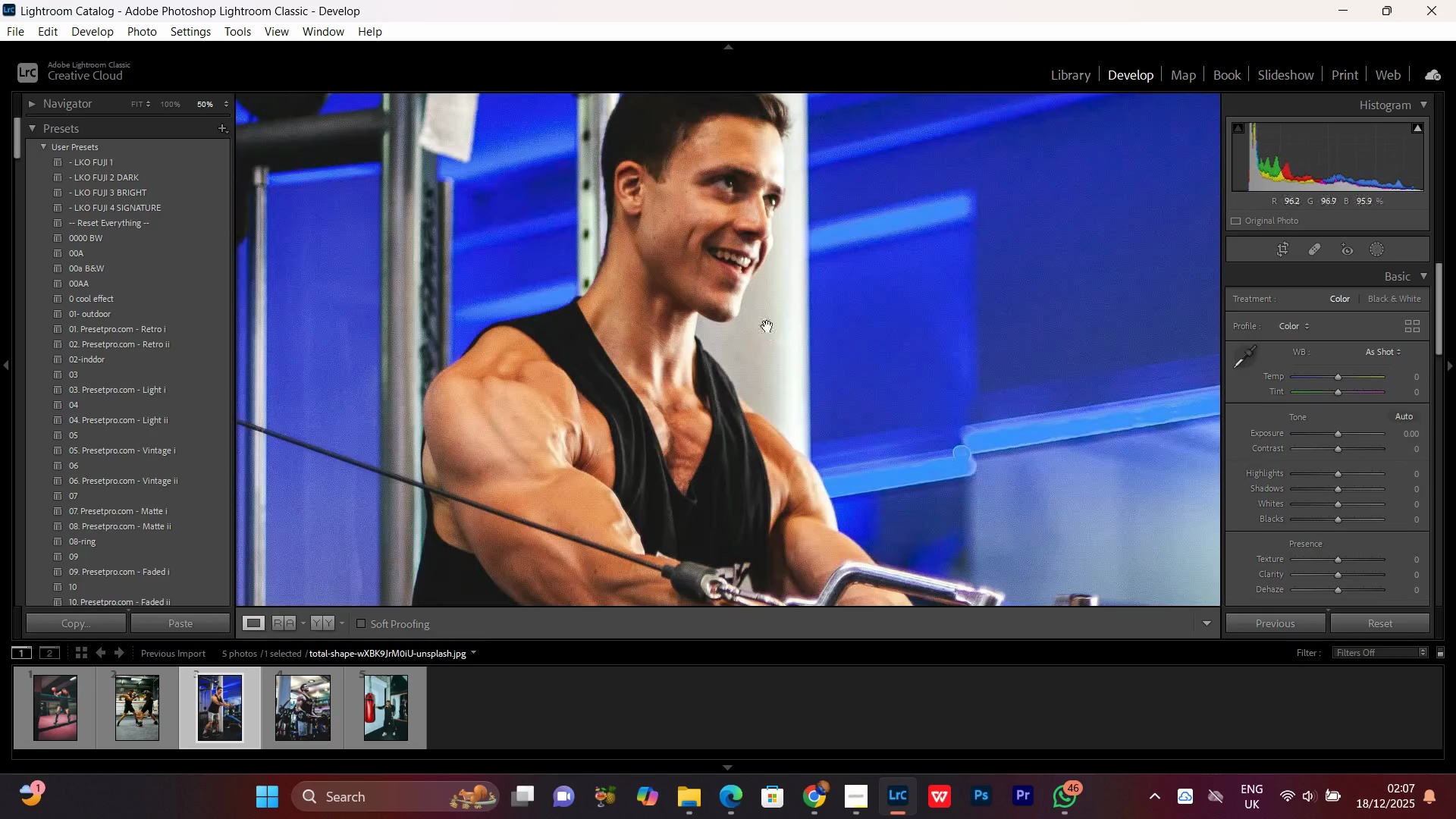 
left_click_drag(start_coordinate=[767, 326], to_coordinate=[767, 423])
 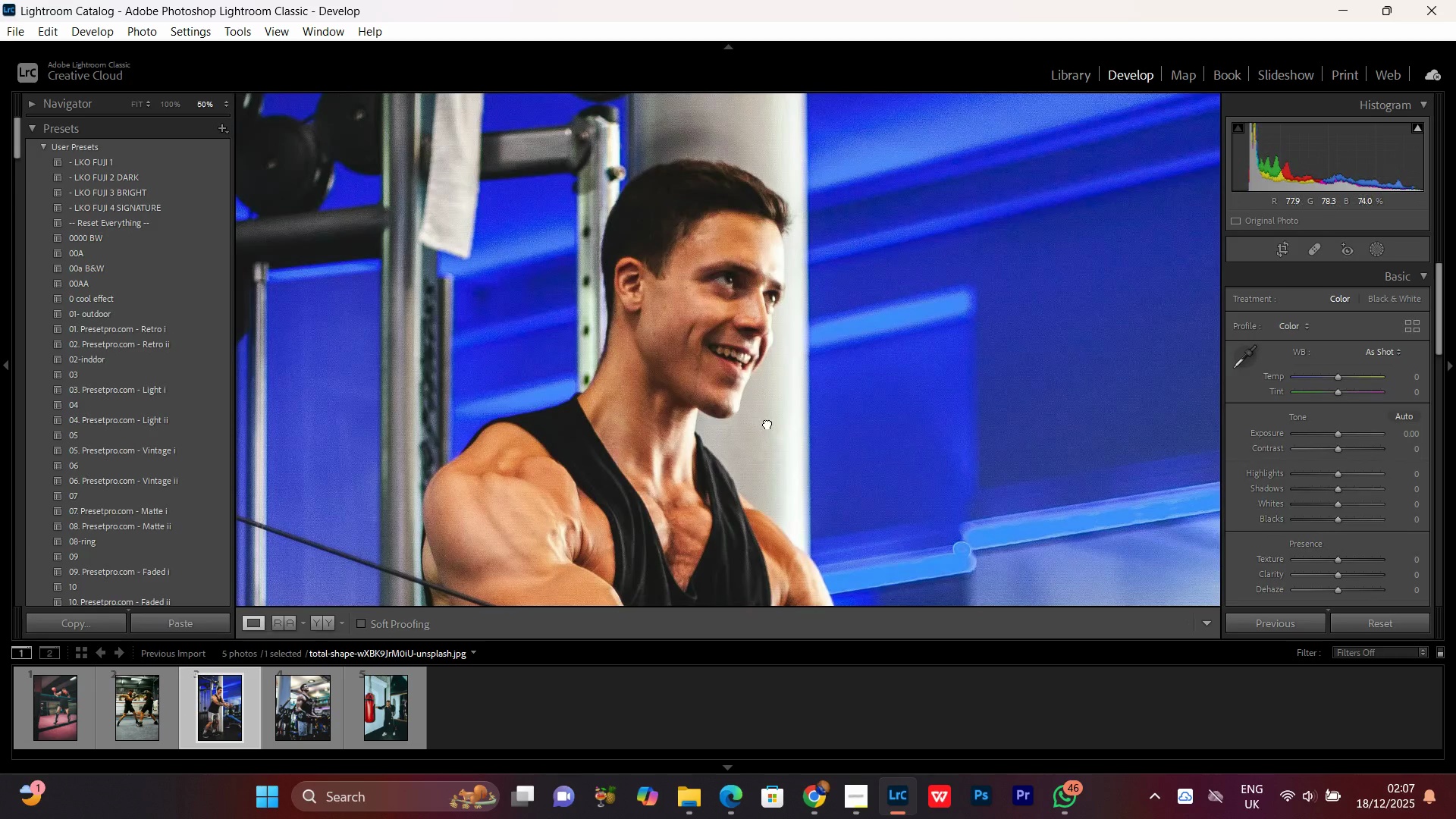 
left_click([767, 423])
 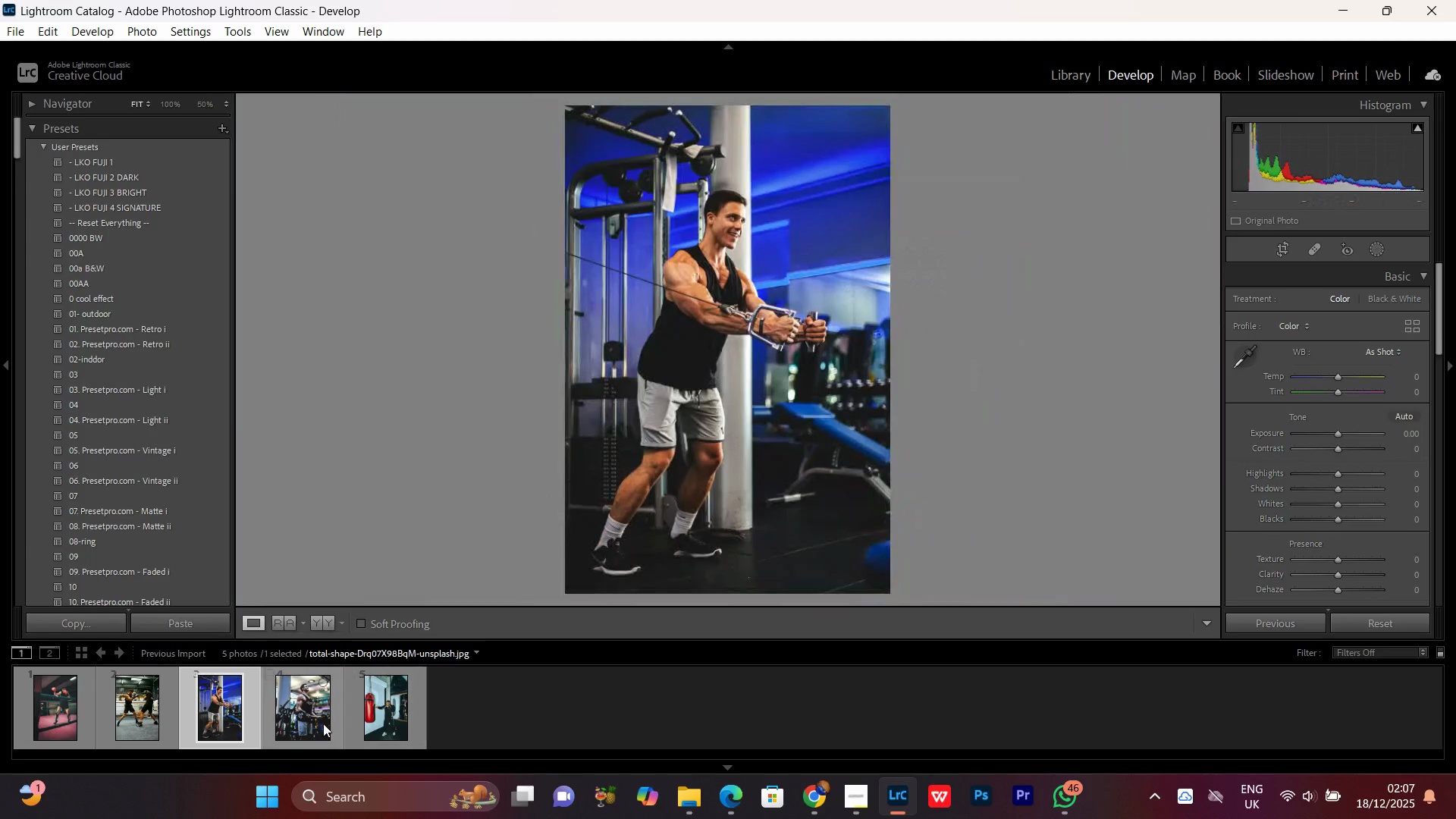 
left_click([315, 724])
 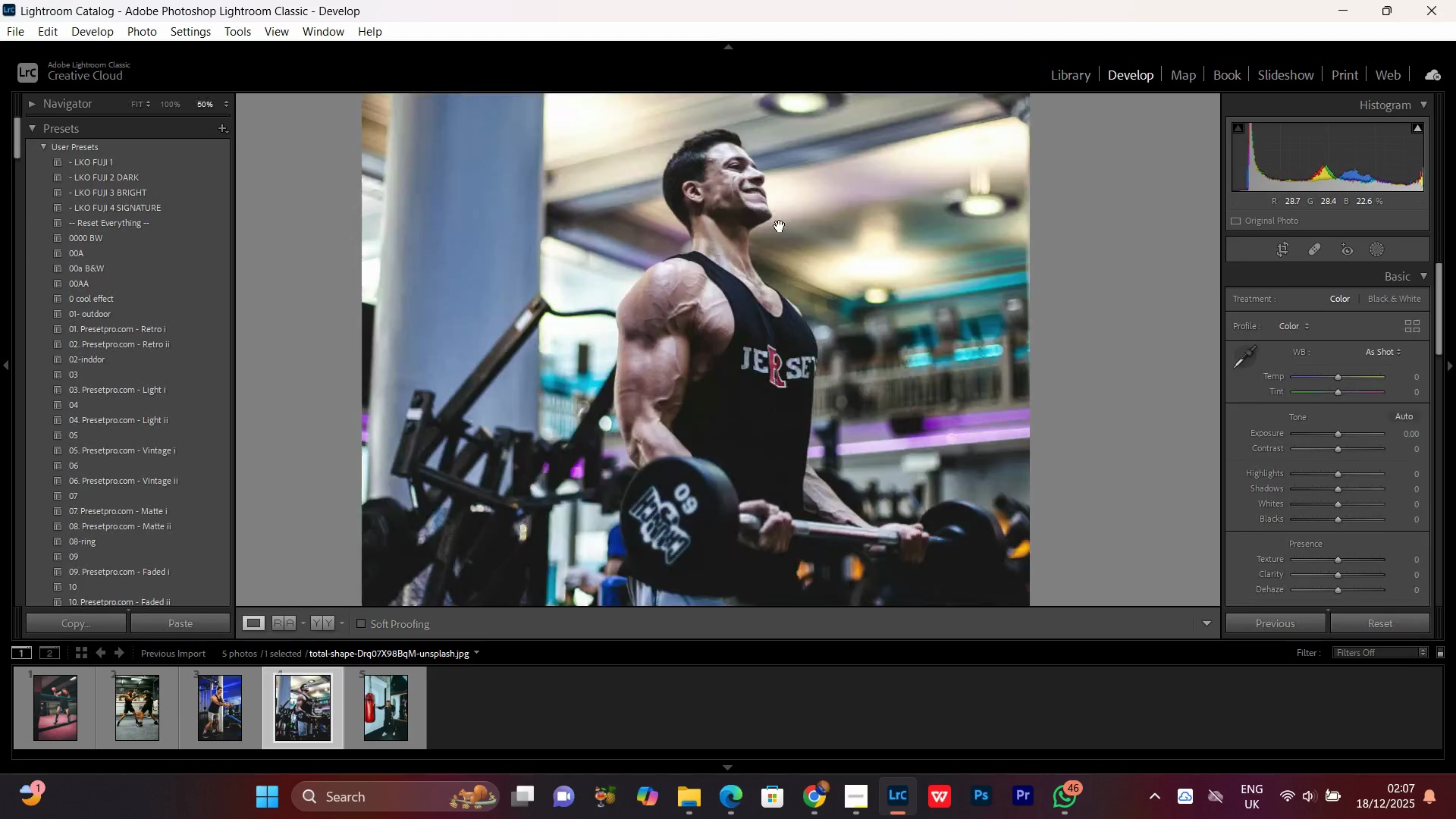 
double_click([780, 226])
 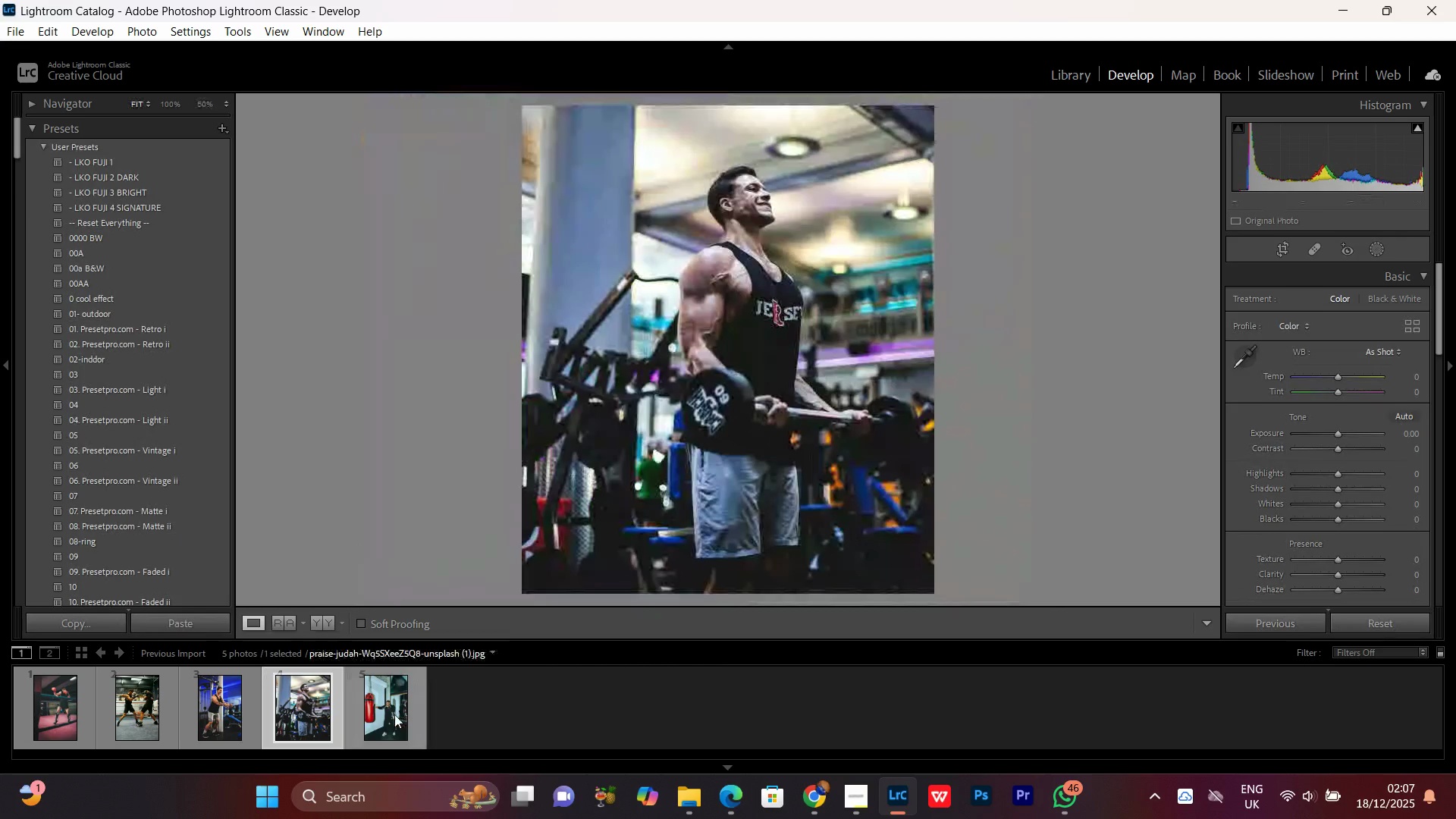 
left_click([394, 714])
 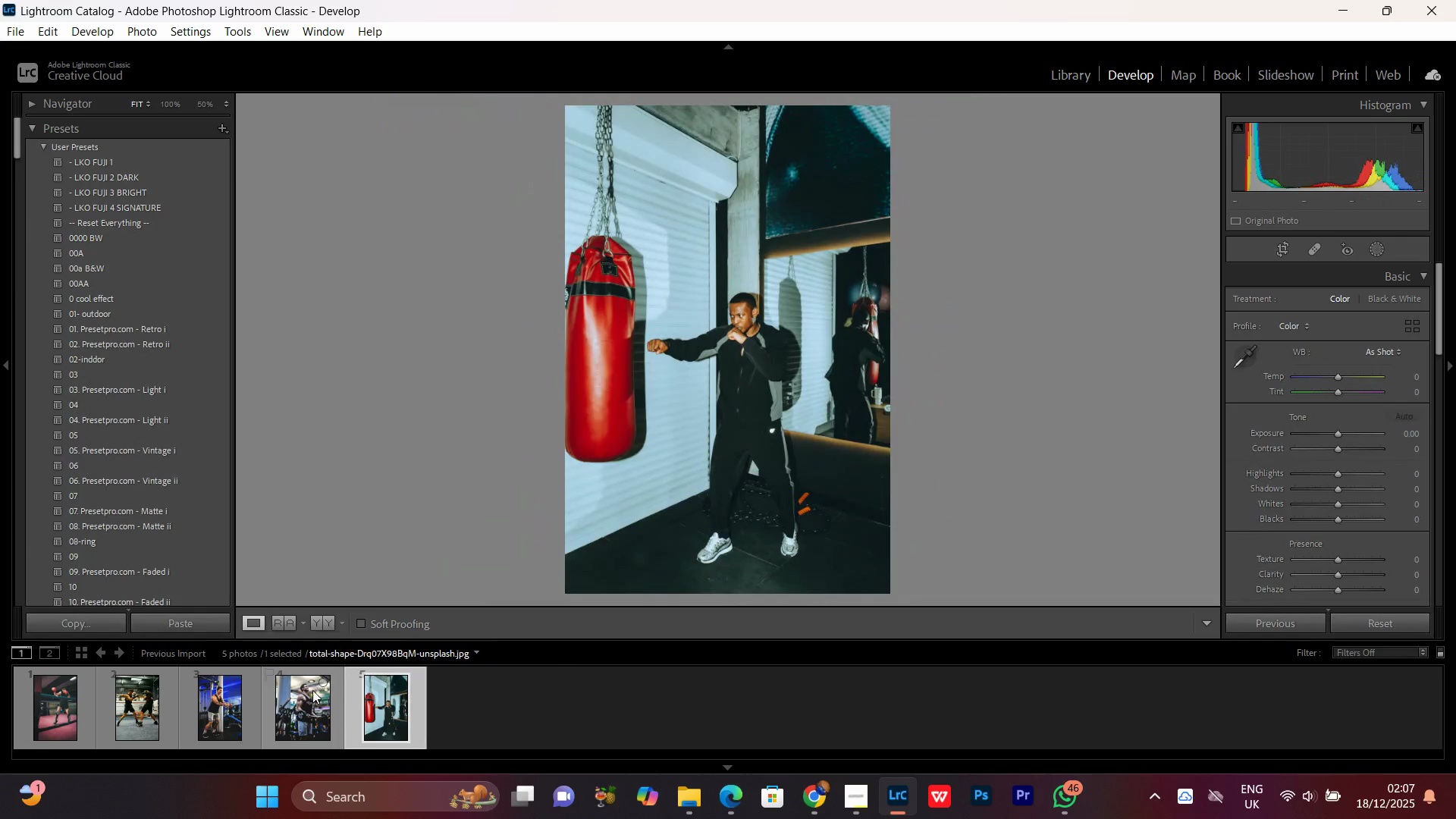 
left_click([312, 698])
 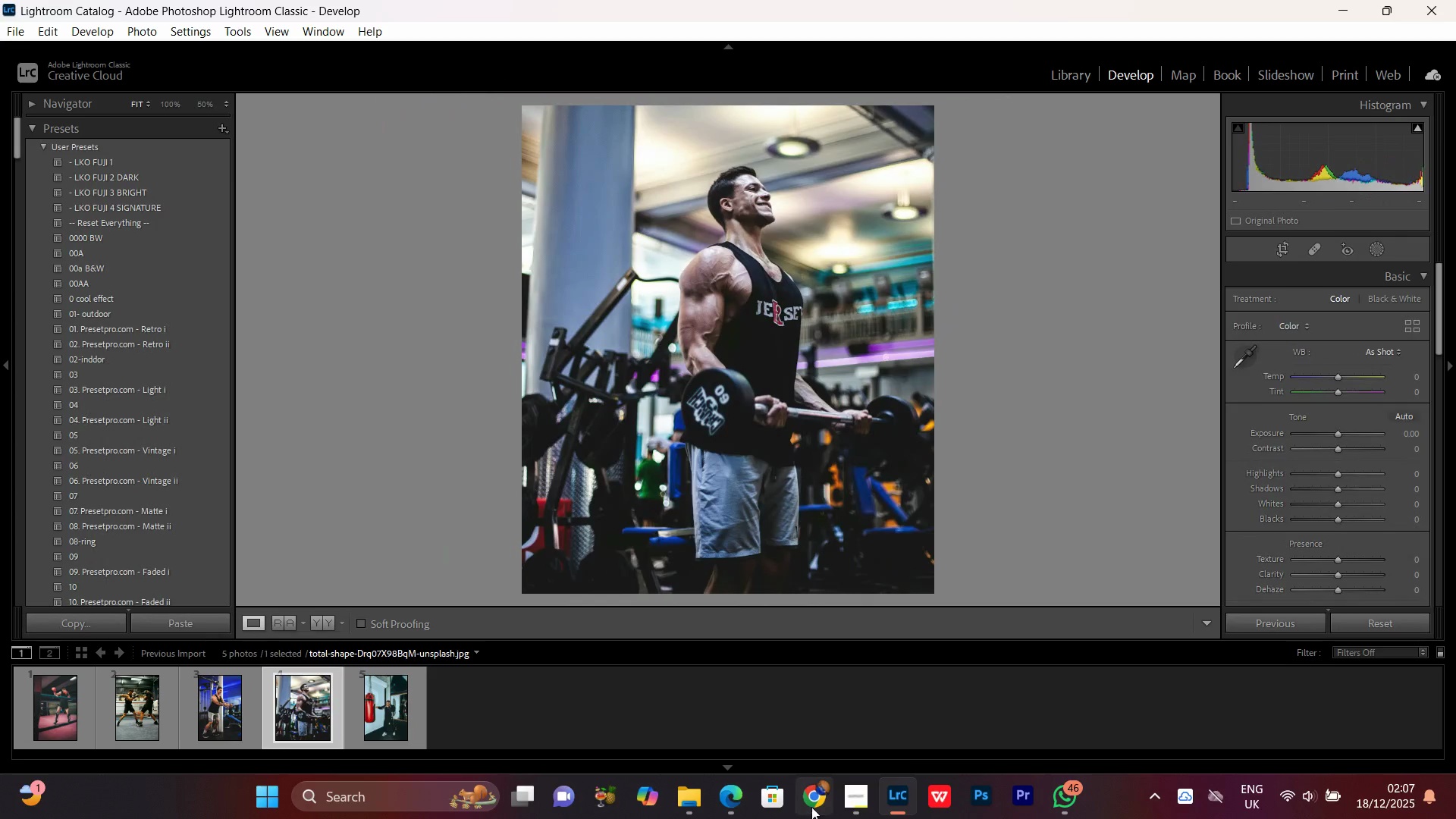 
left_click([811, 807])
 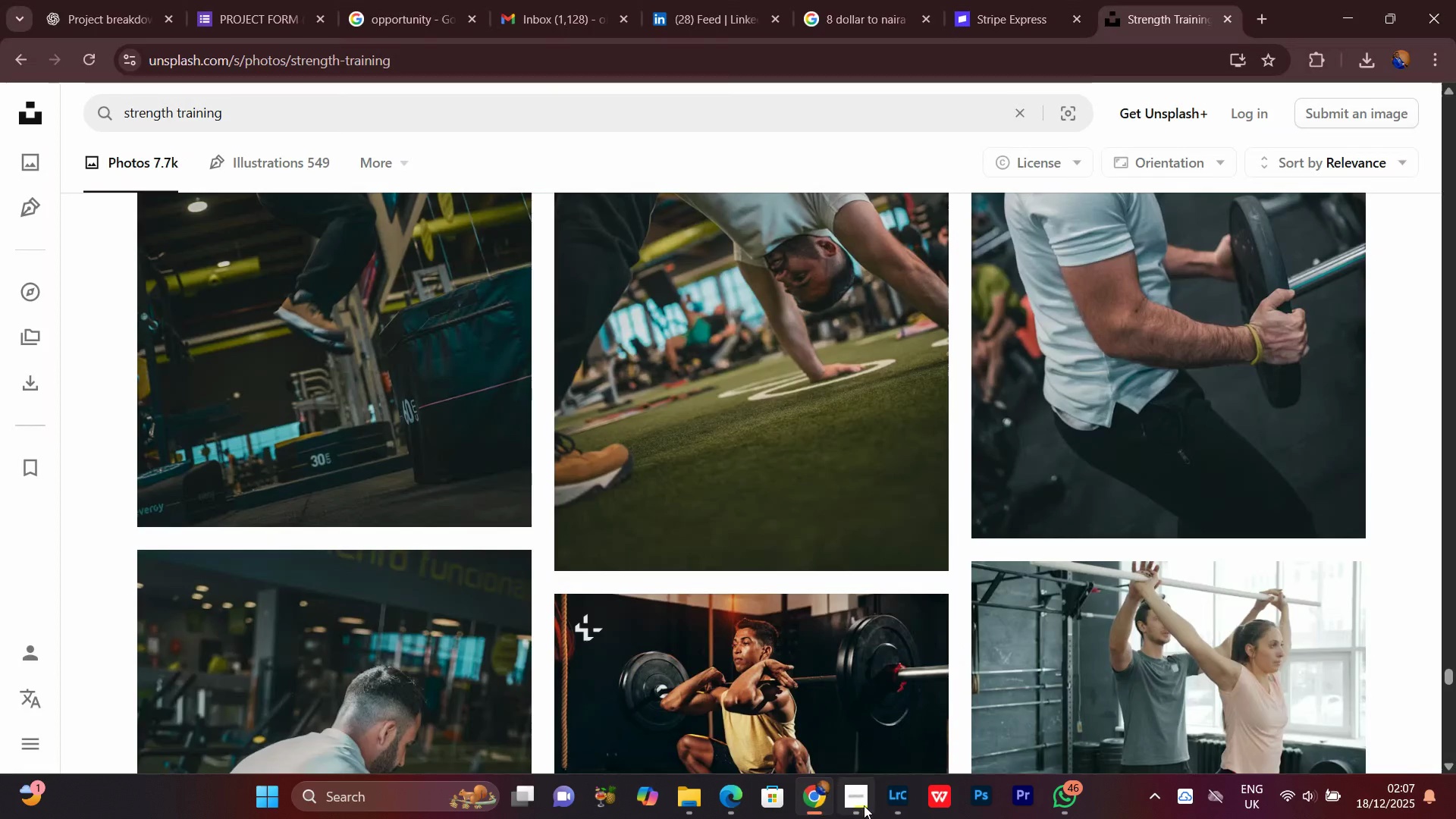 
left_click([864, 805])